 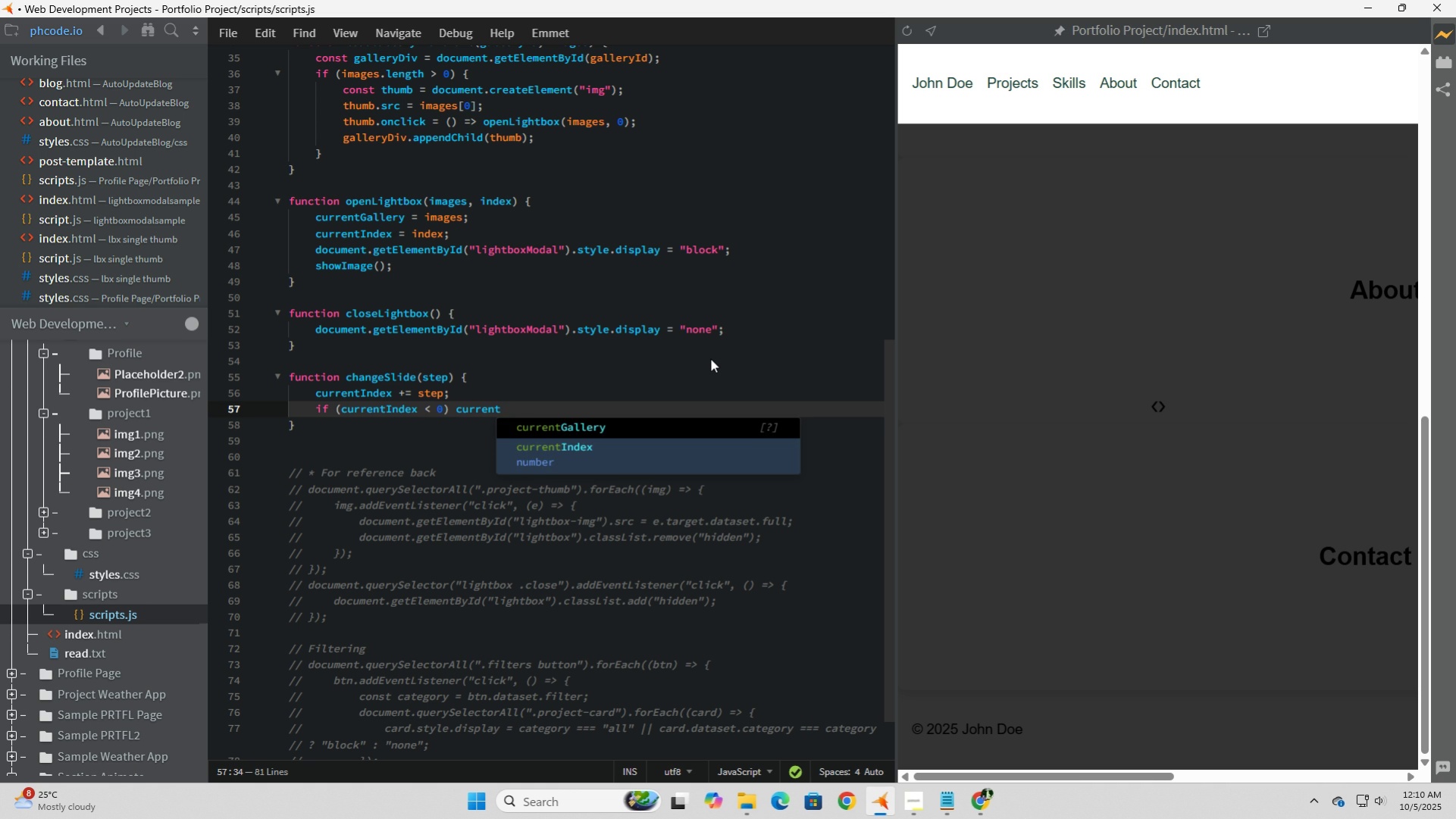 
key(Tab)
 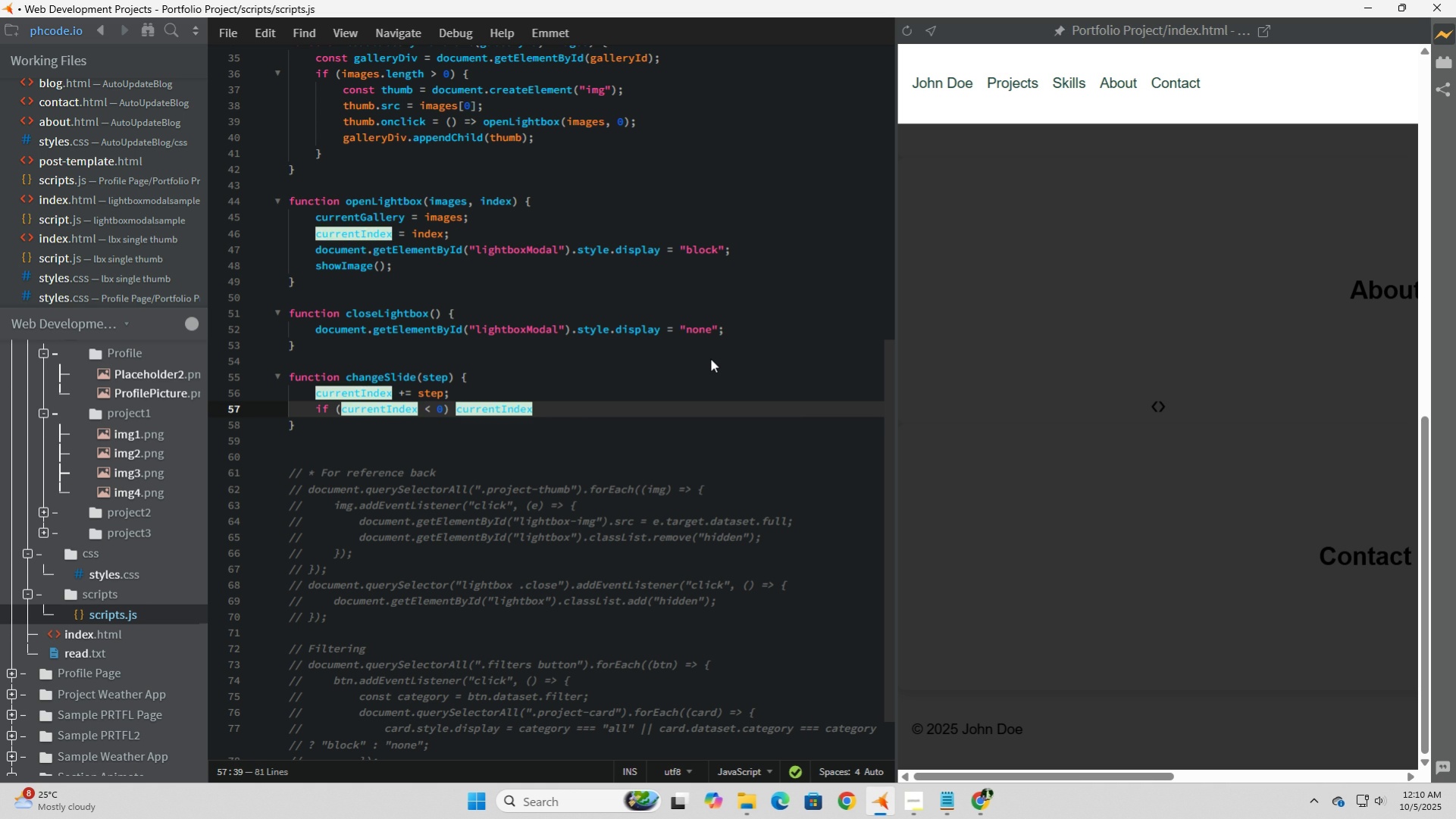 
key(ArrowRight)
 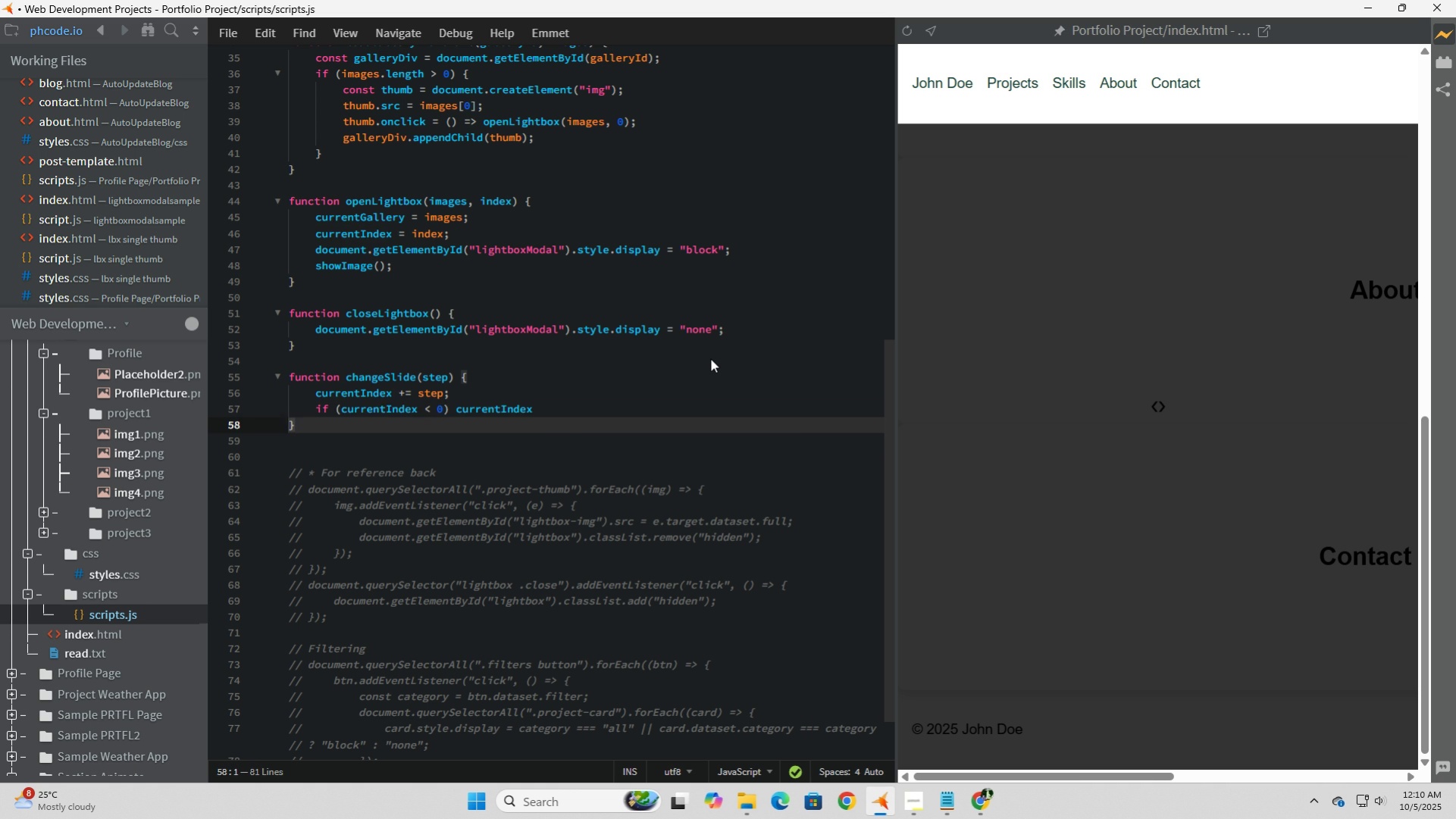 
key(ArrowLeft)
 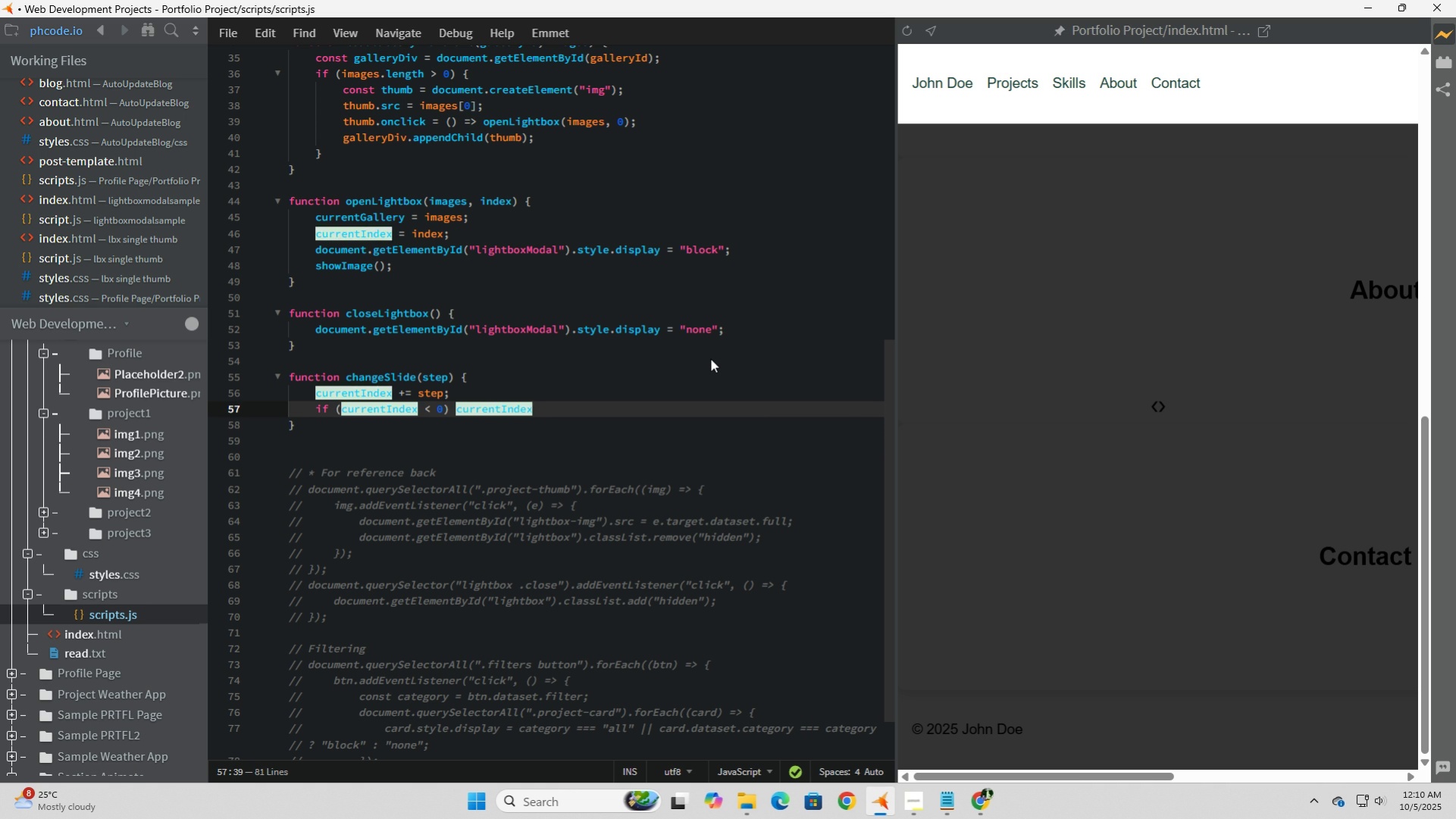 
key(Space)
 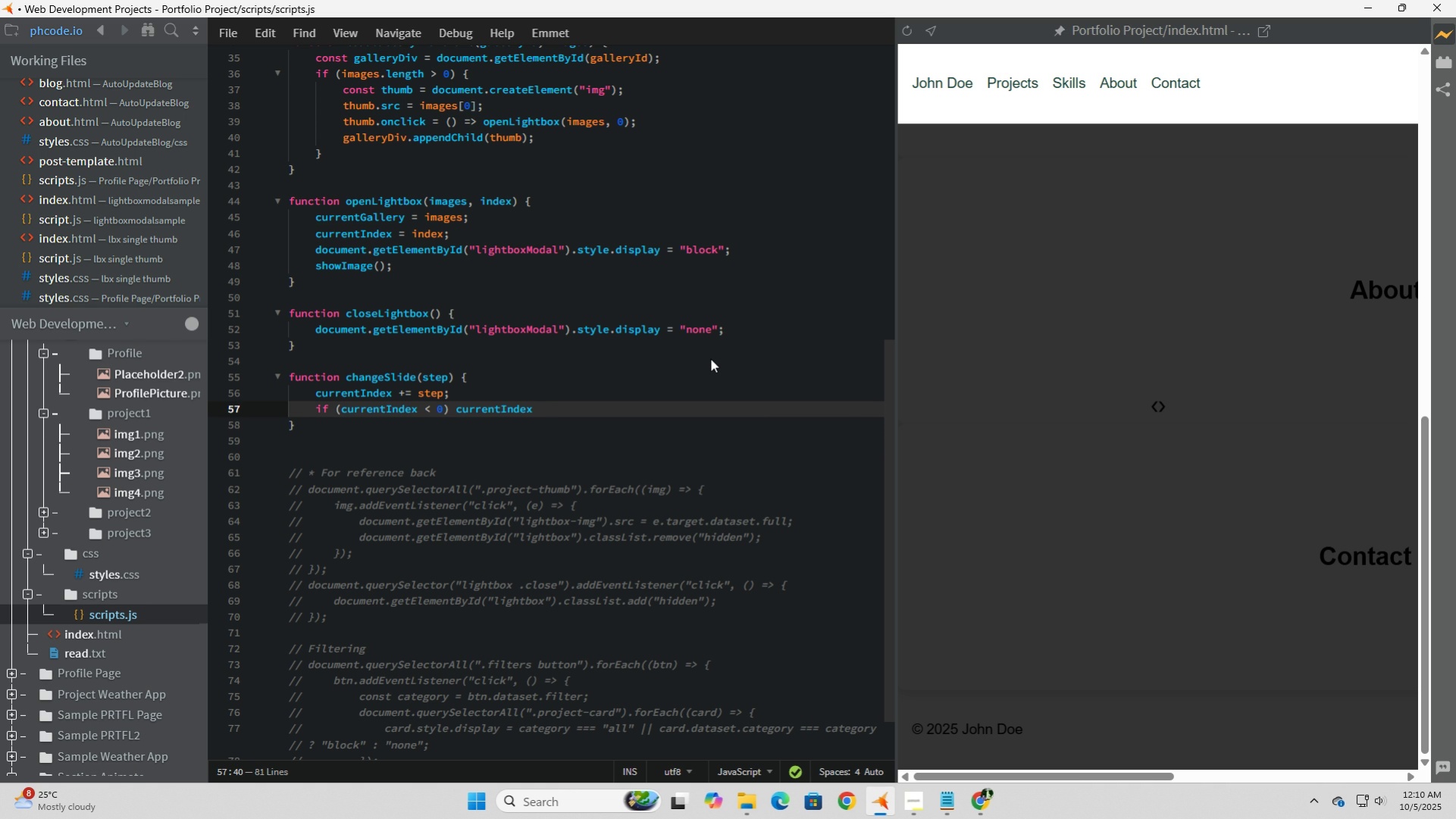 
type(= currentGallery.length)